 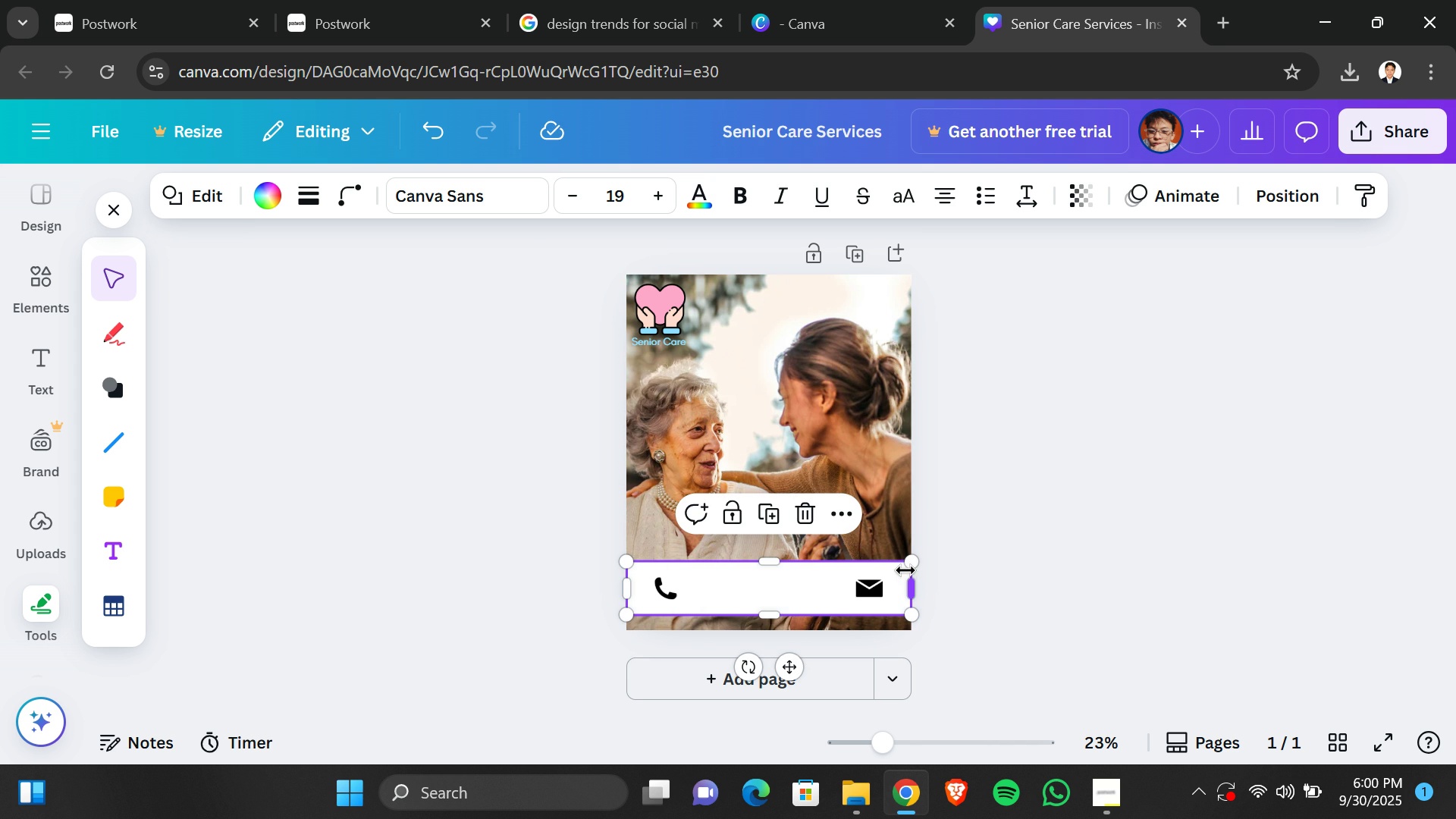 
key(Control+BracketLeft)
 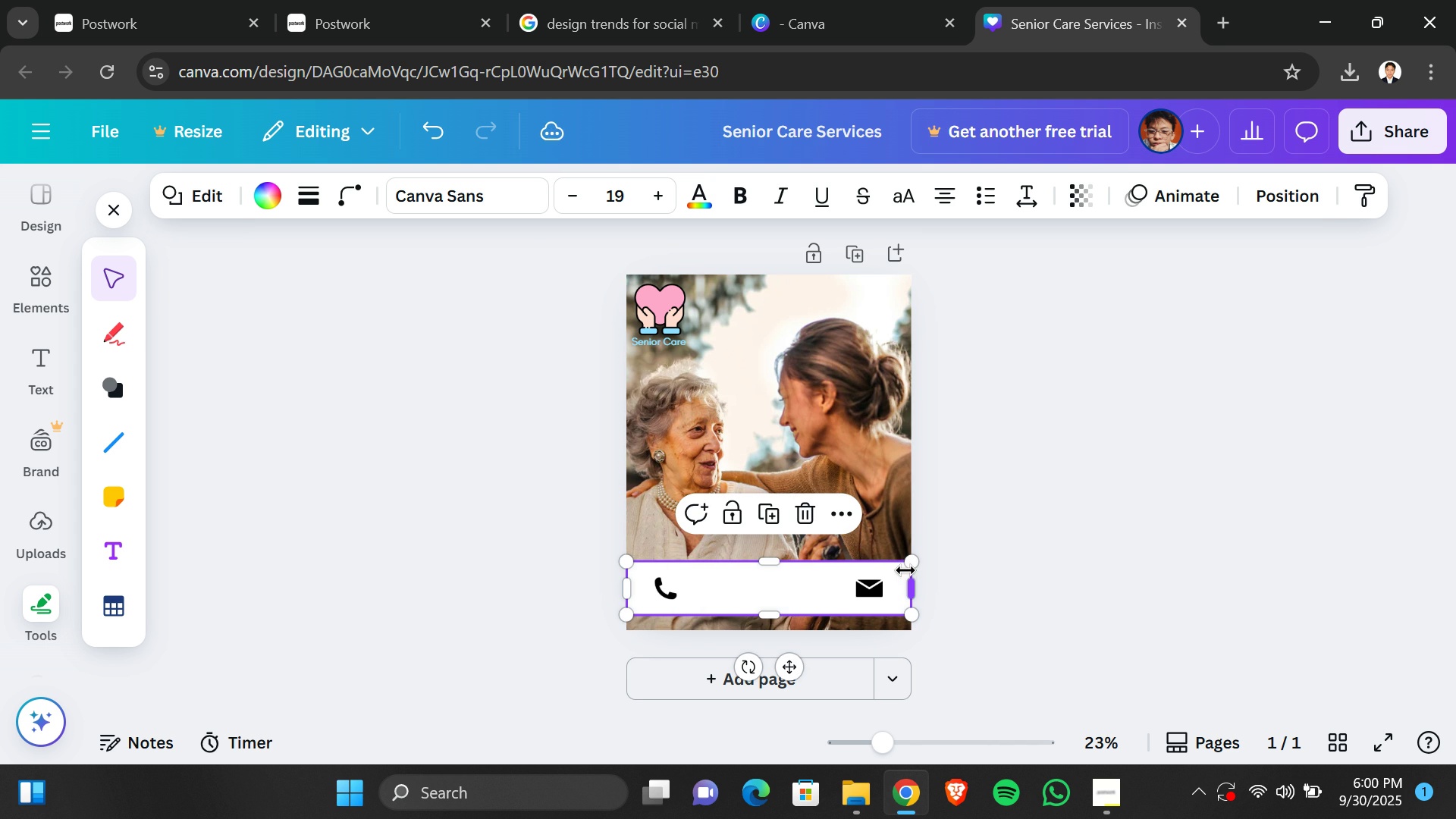 
key(Control+BracketLeft)
 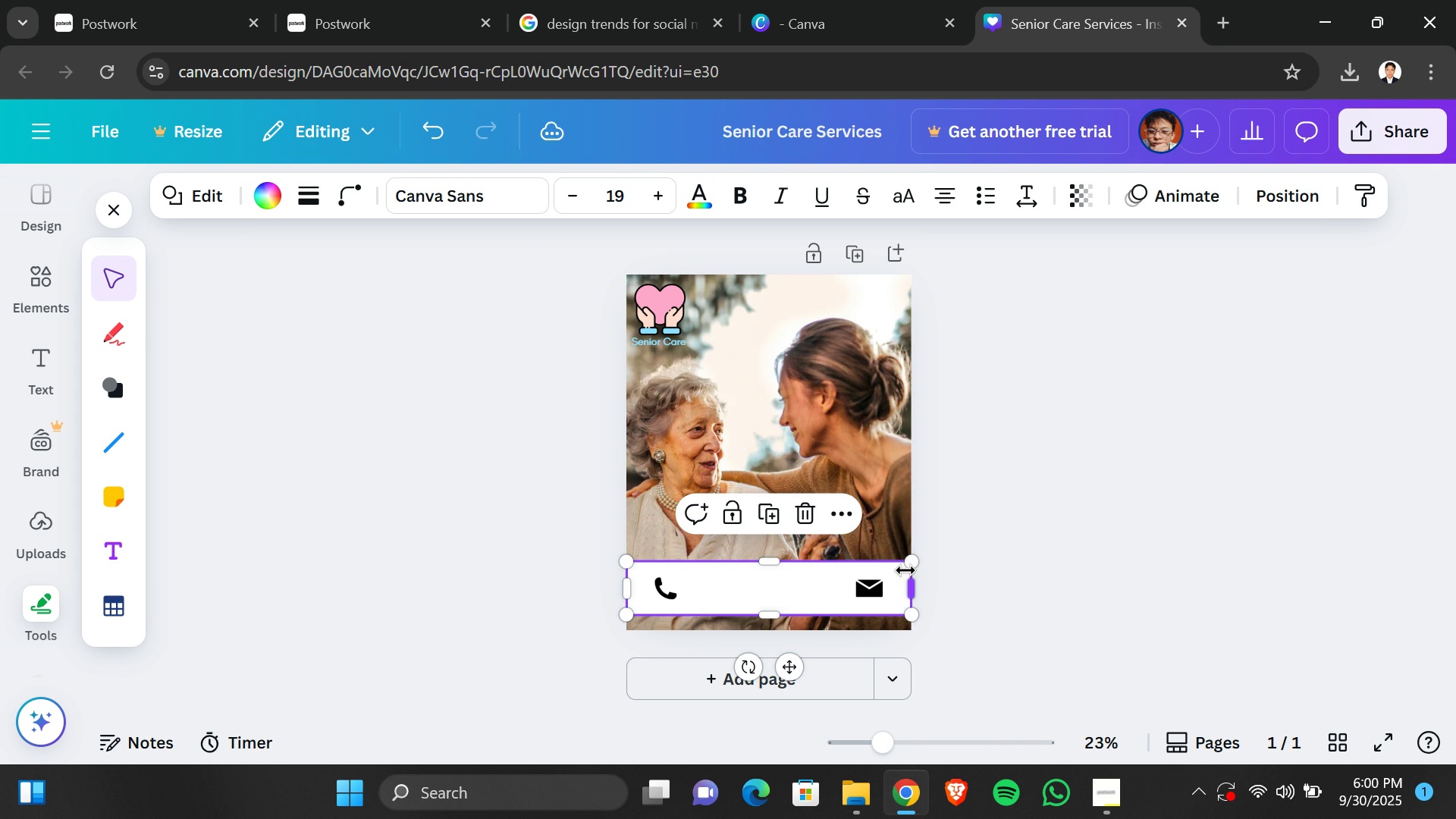 
key(Control+BracketLeft)
 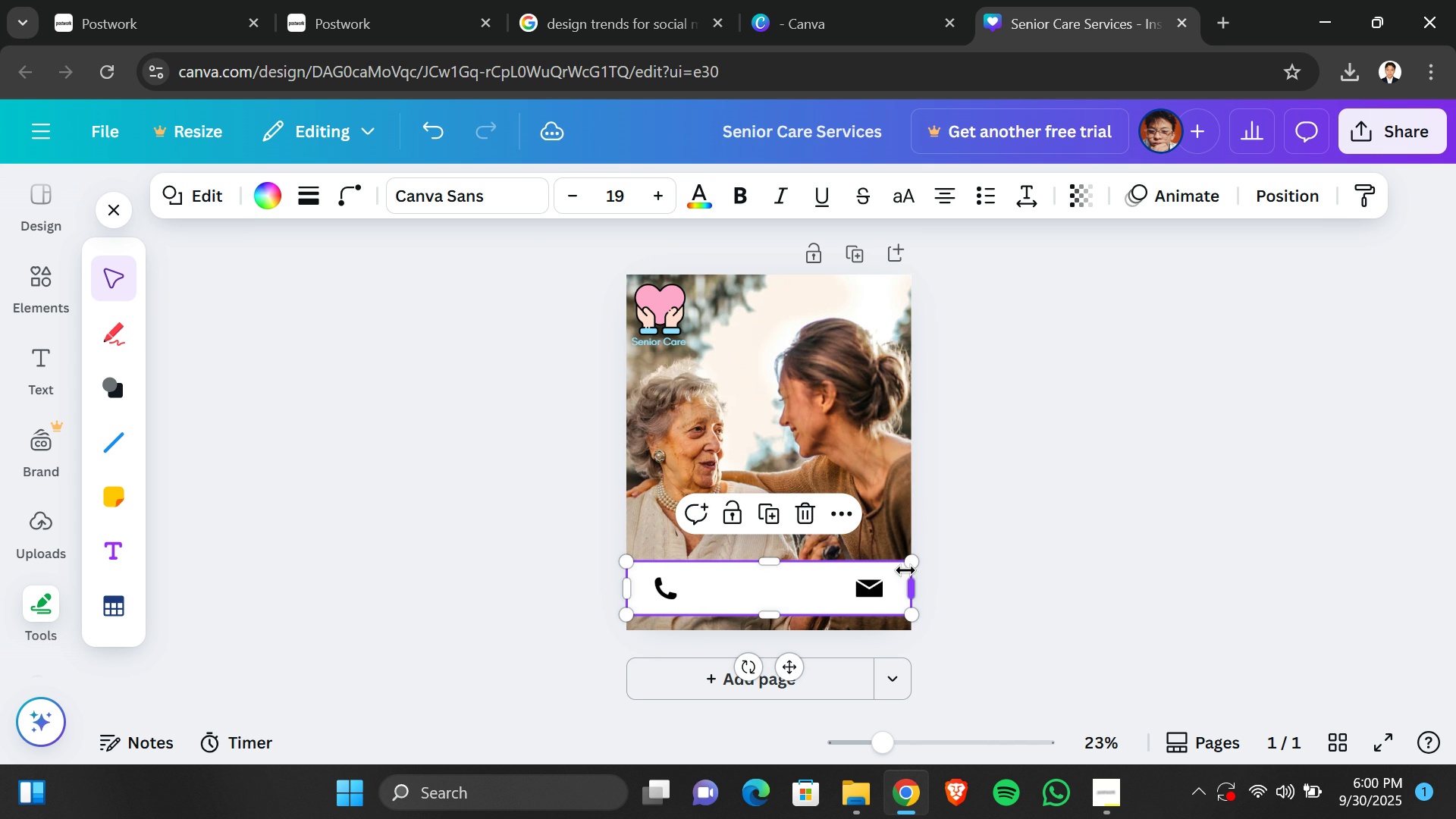 
key(Control+BracketLeft)
 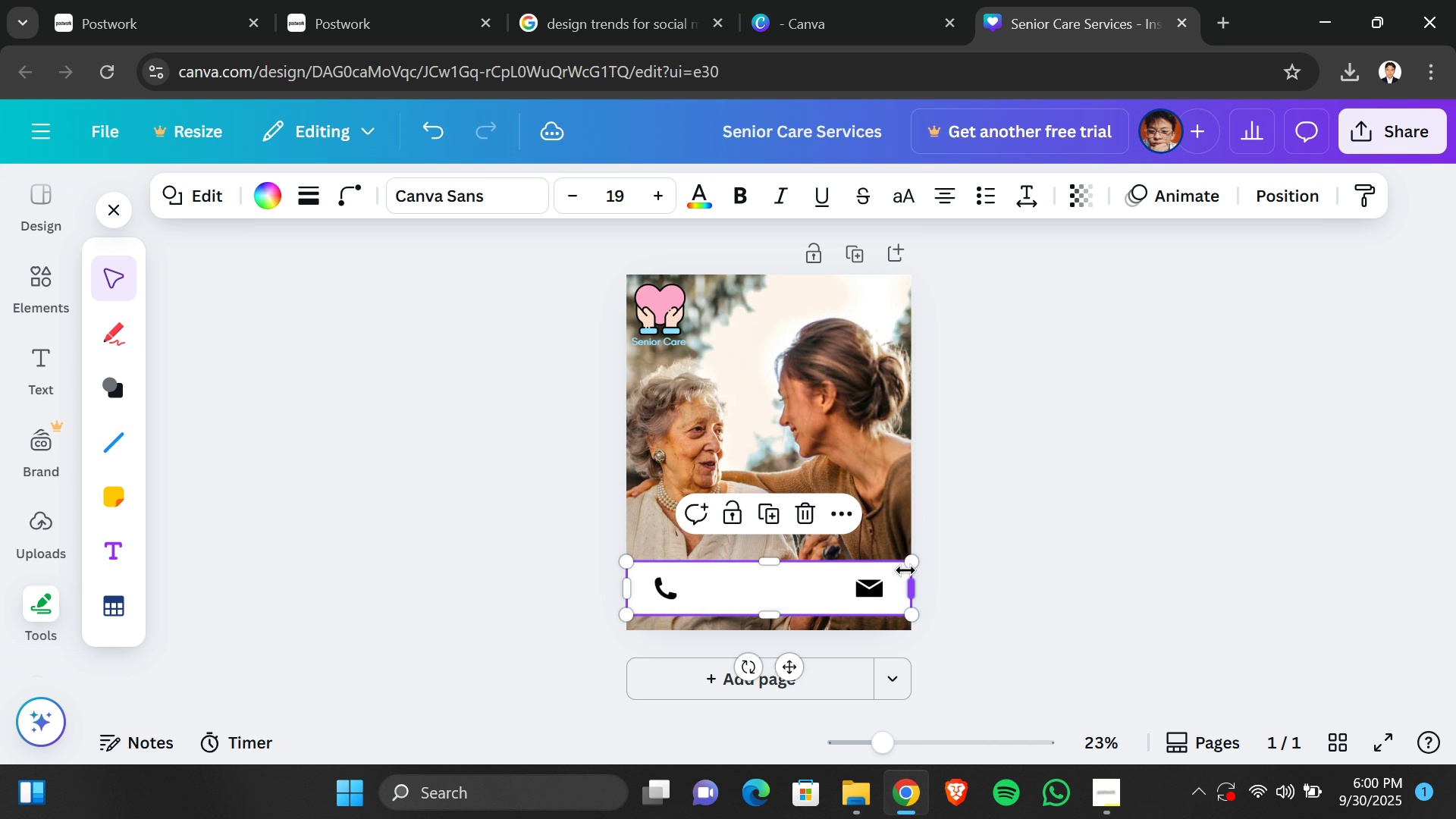 
key(Control+BracketLeft)
 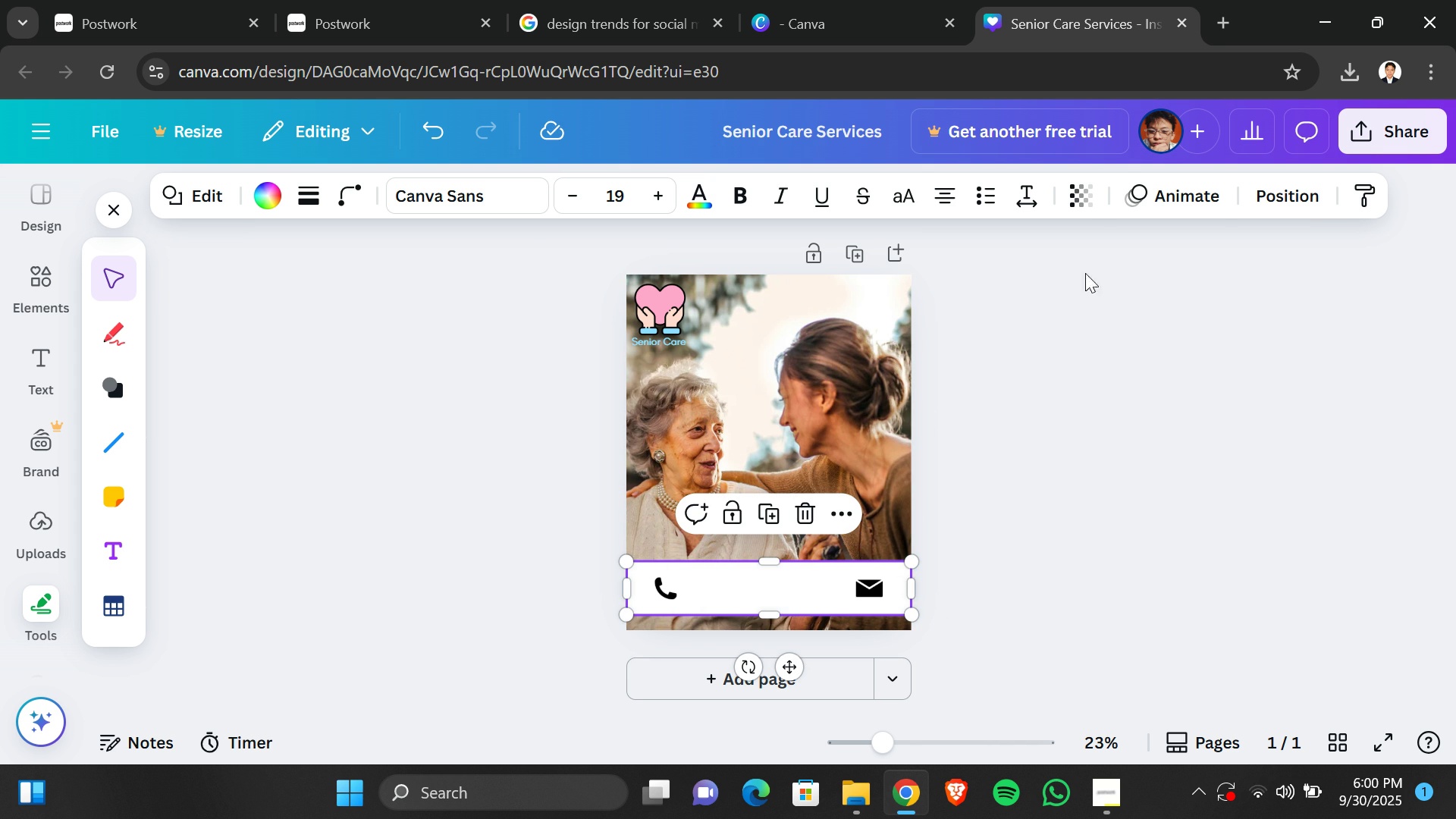 
left_click([1090, 206])
 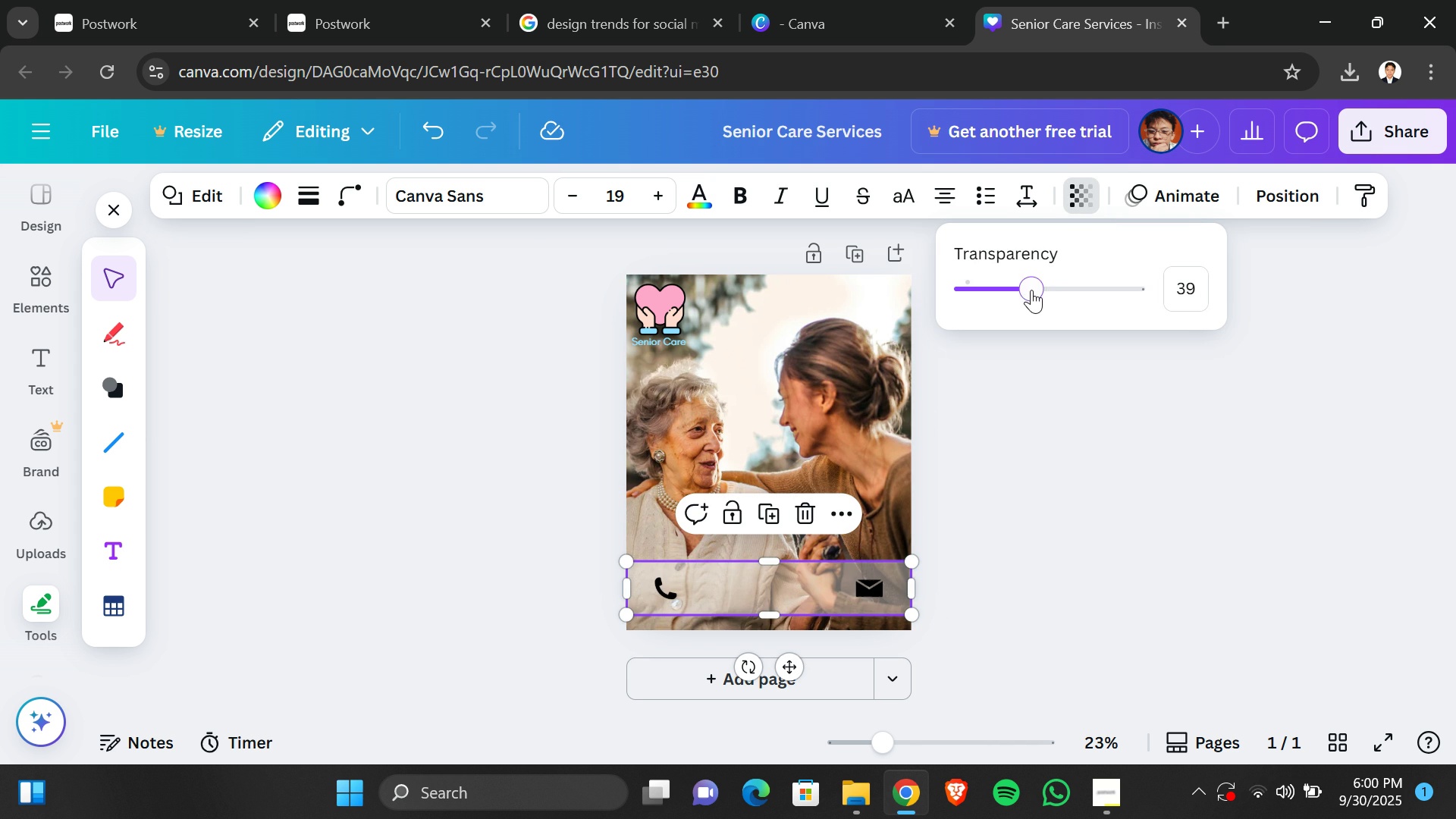 
left_click([1031, 290])
 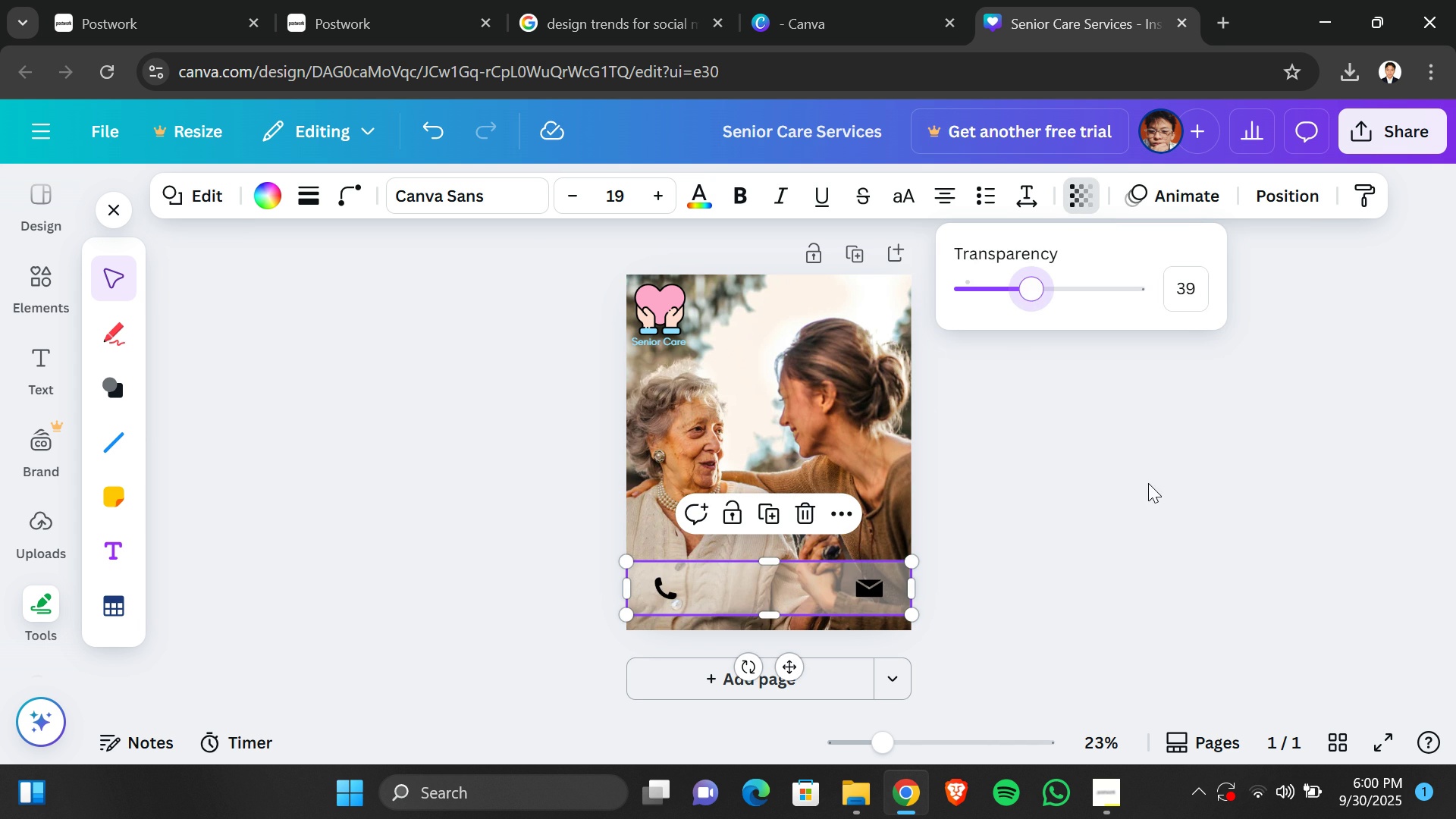 
left_click([1145, 483])